 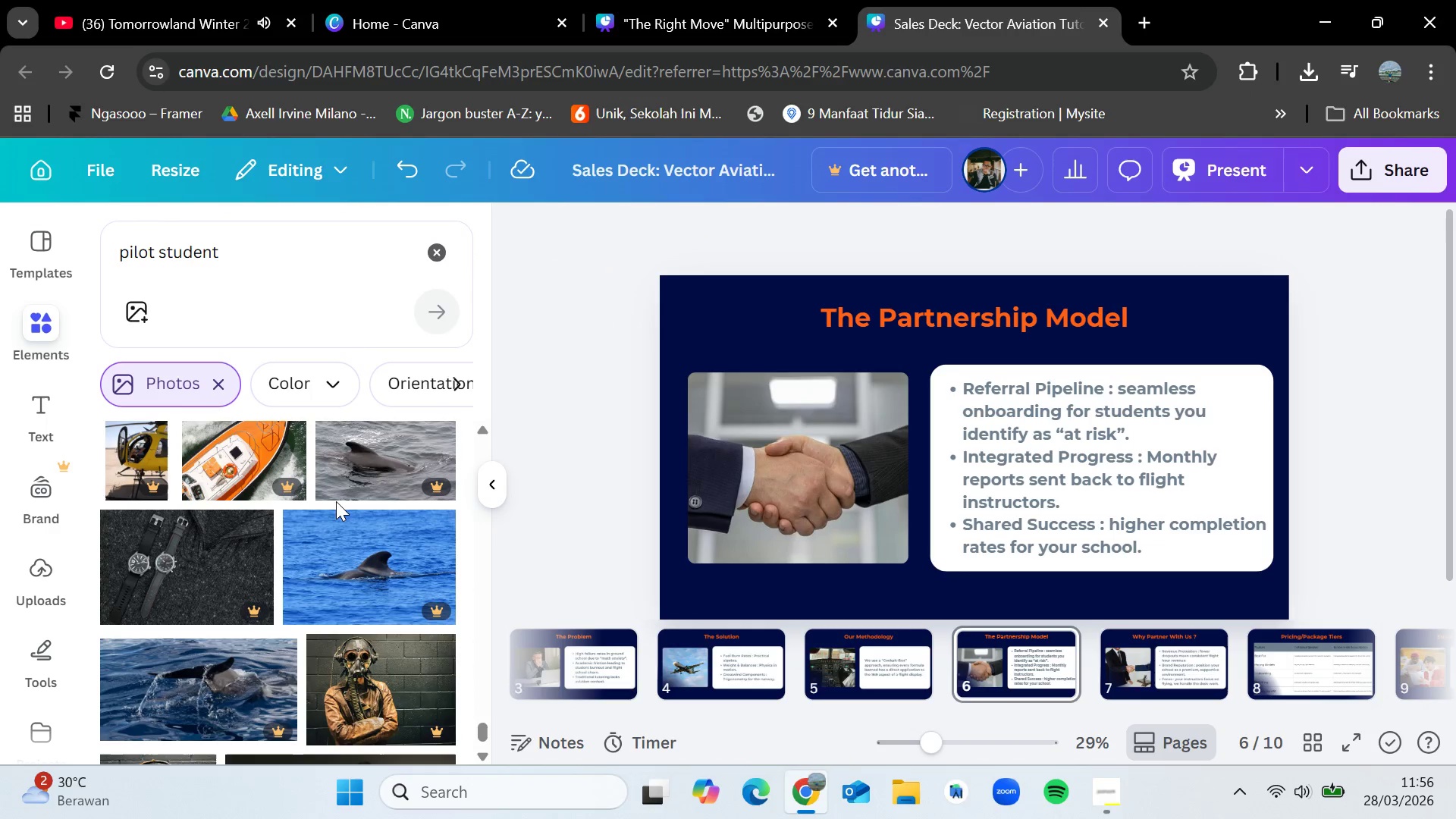 
scroll: coordinate [314, 538], scroll_direction: down, amount: 6.0
 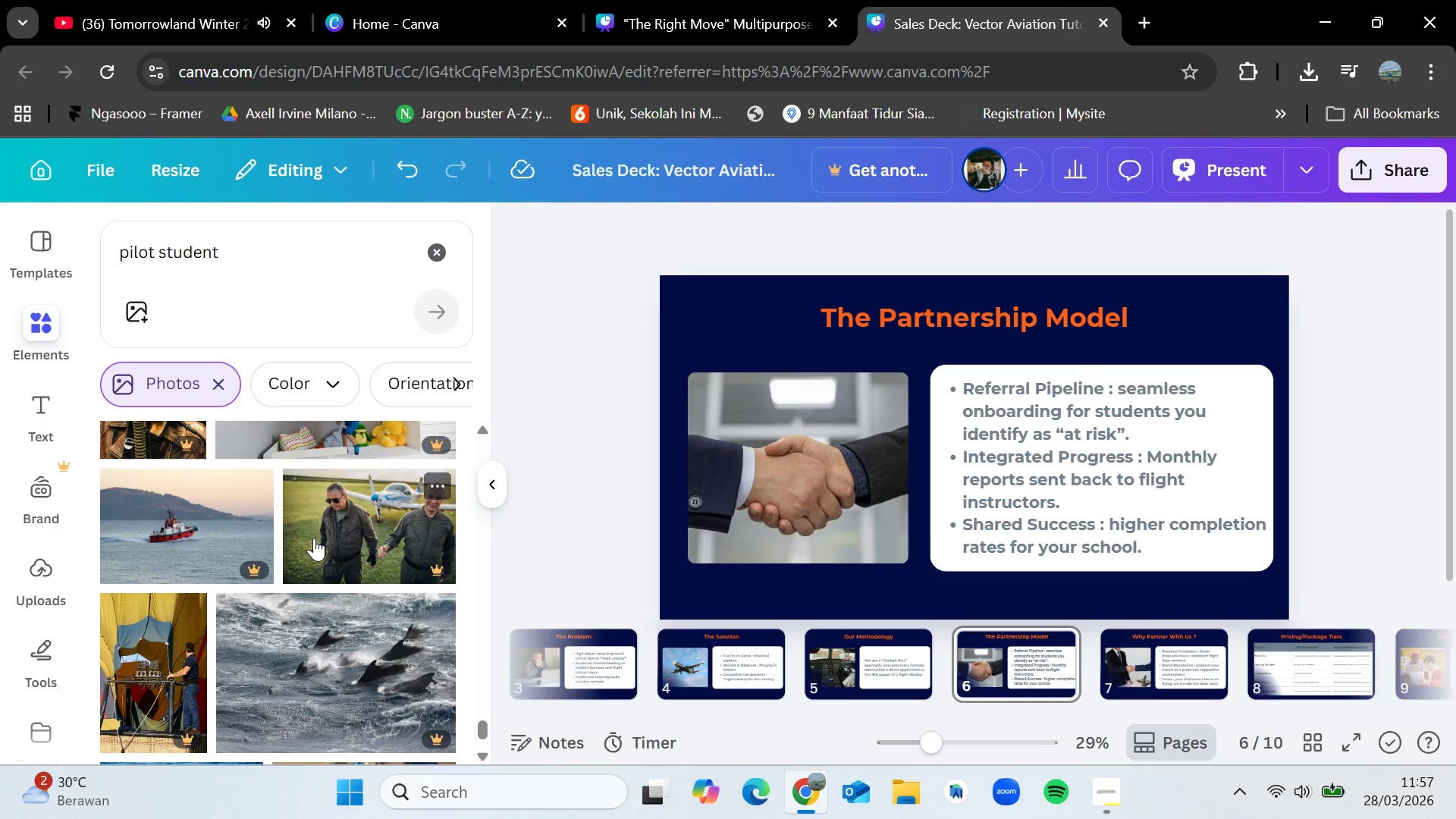 
scroll: coordinate [314, 538], scroll_direction: up, amount: 6.0
 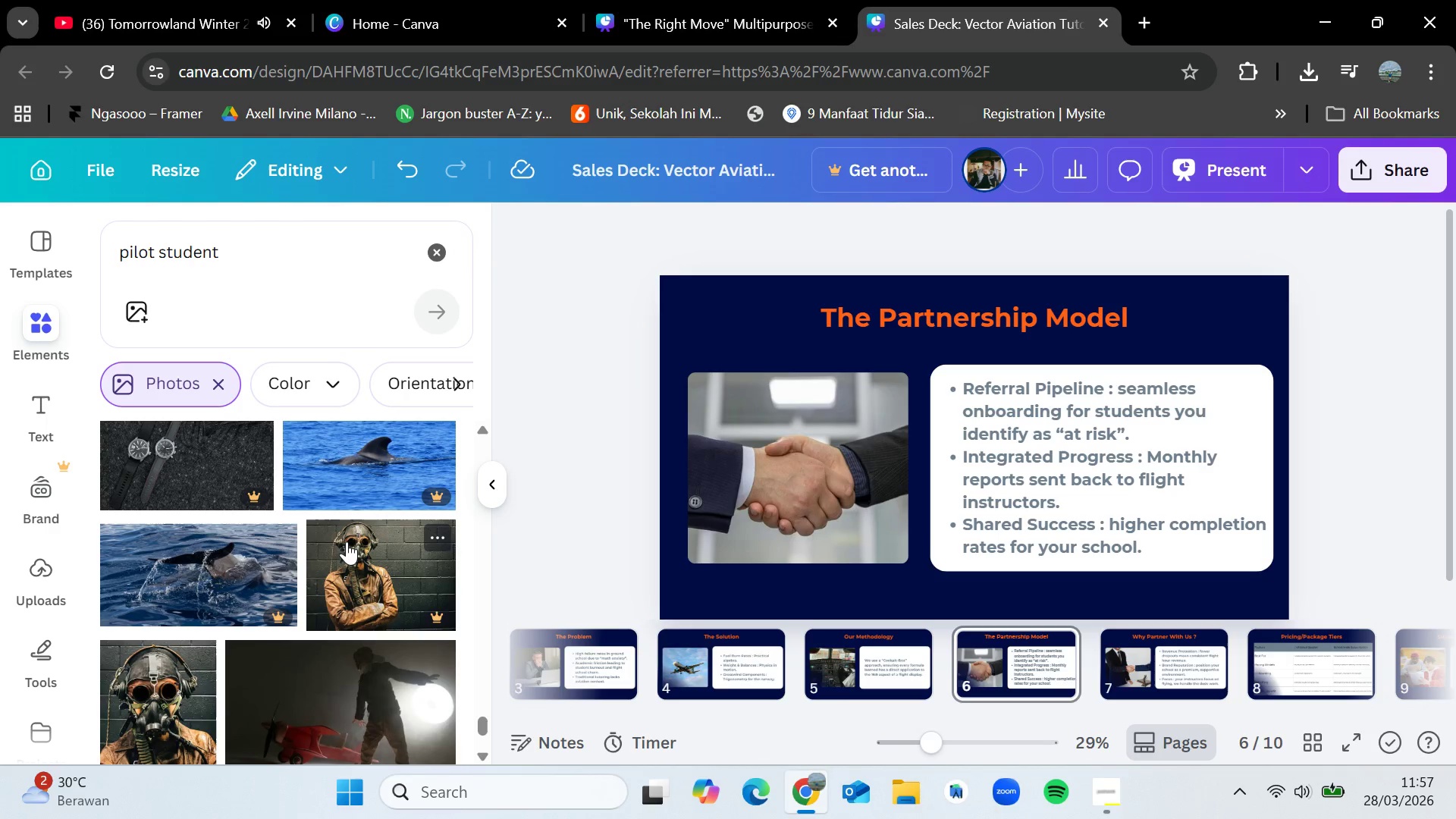 
scroll: coordinate [278, 584], scroll_direction: down, amount: 8.0
 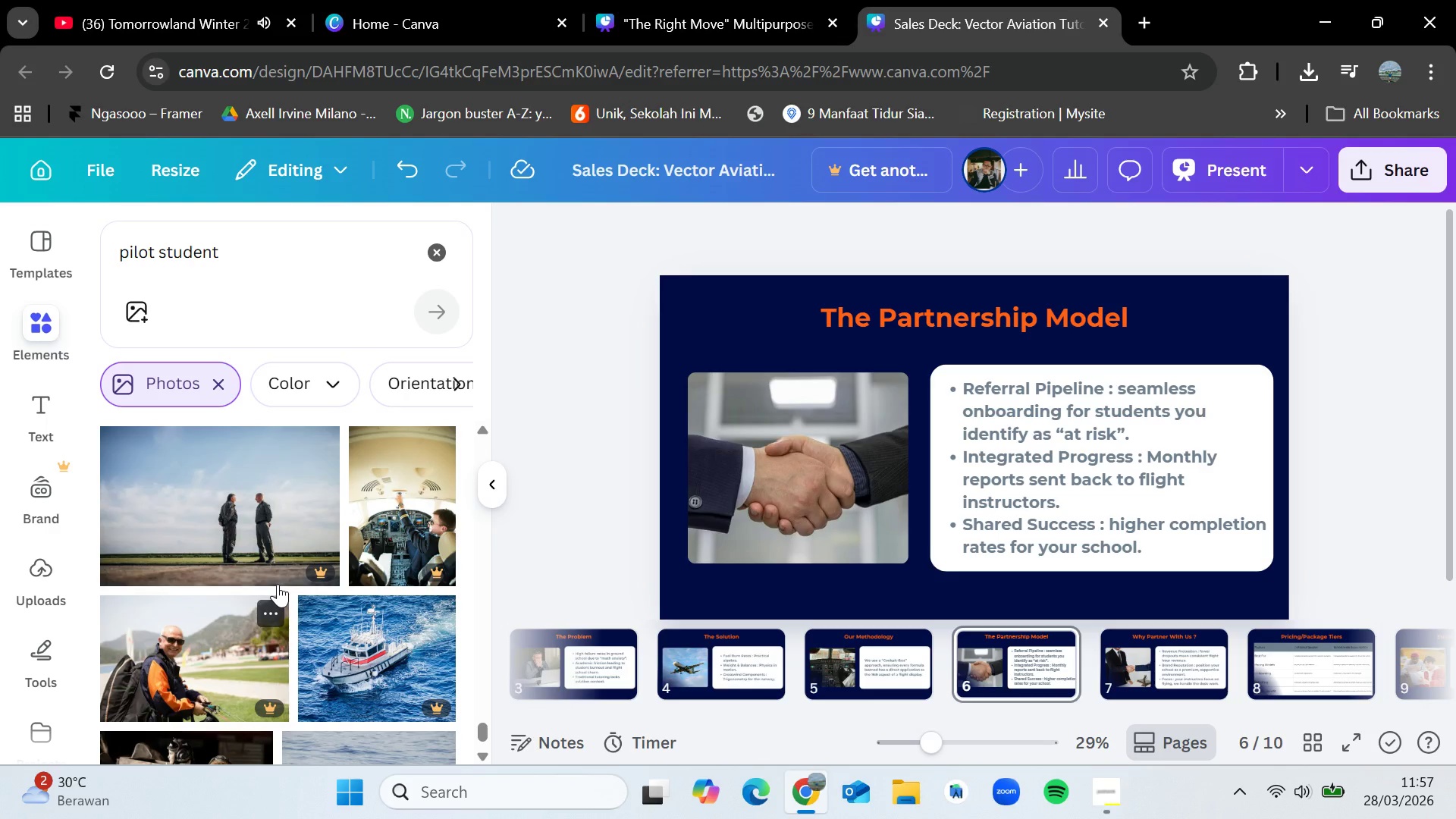 
wait(13.52)
 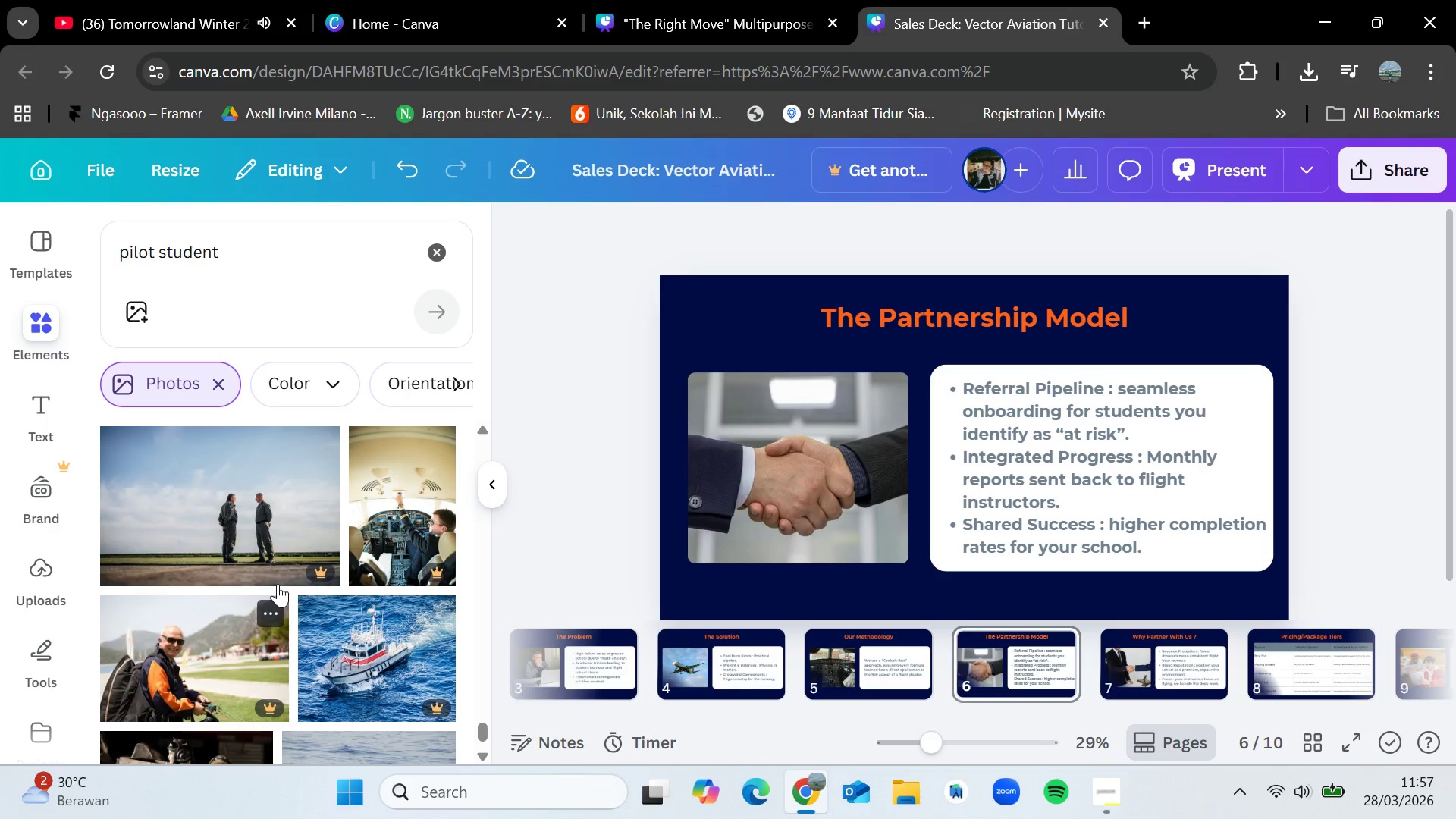 
scroll: coordinate [275, 550], scroll_direction: down, amount: 14.0
 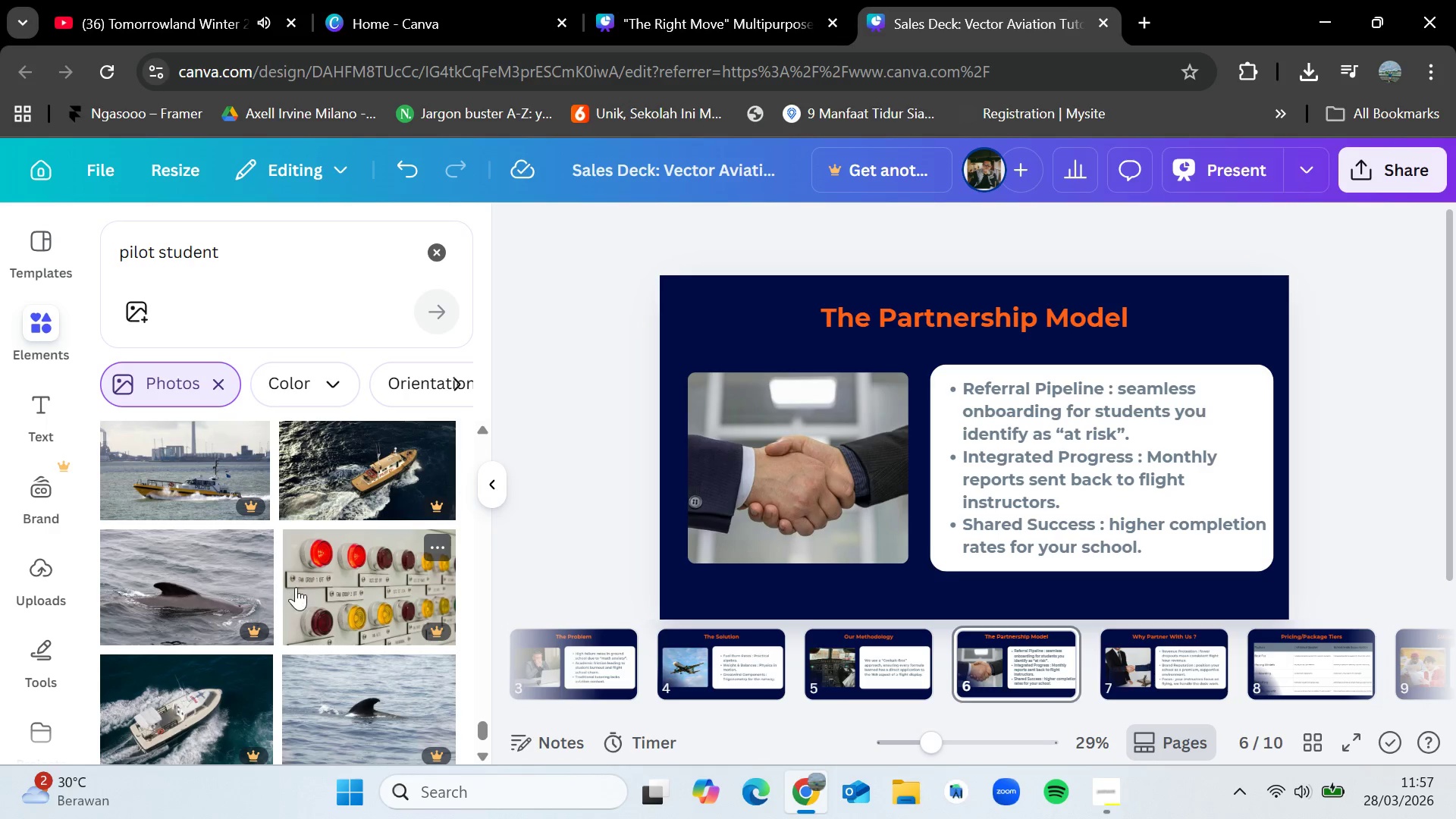 
scroll: coordinate [388, 573], scroll_direction: down, amount: 10.0
 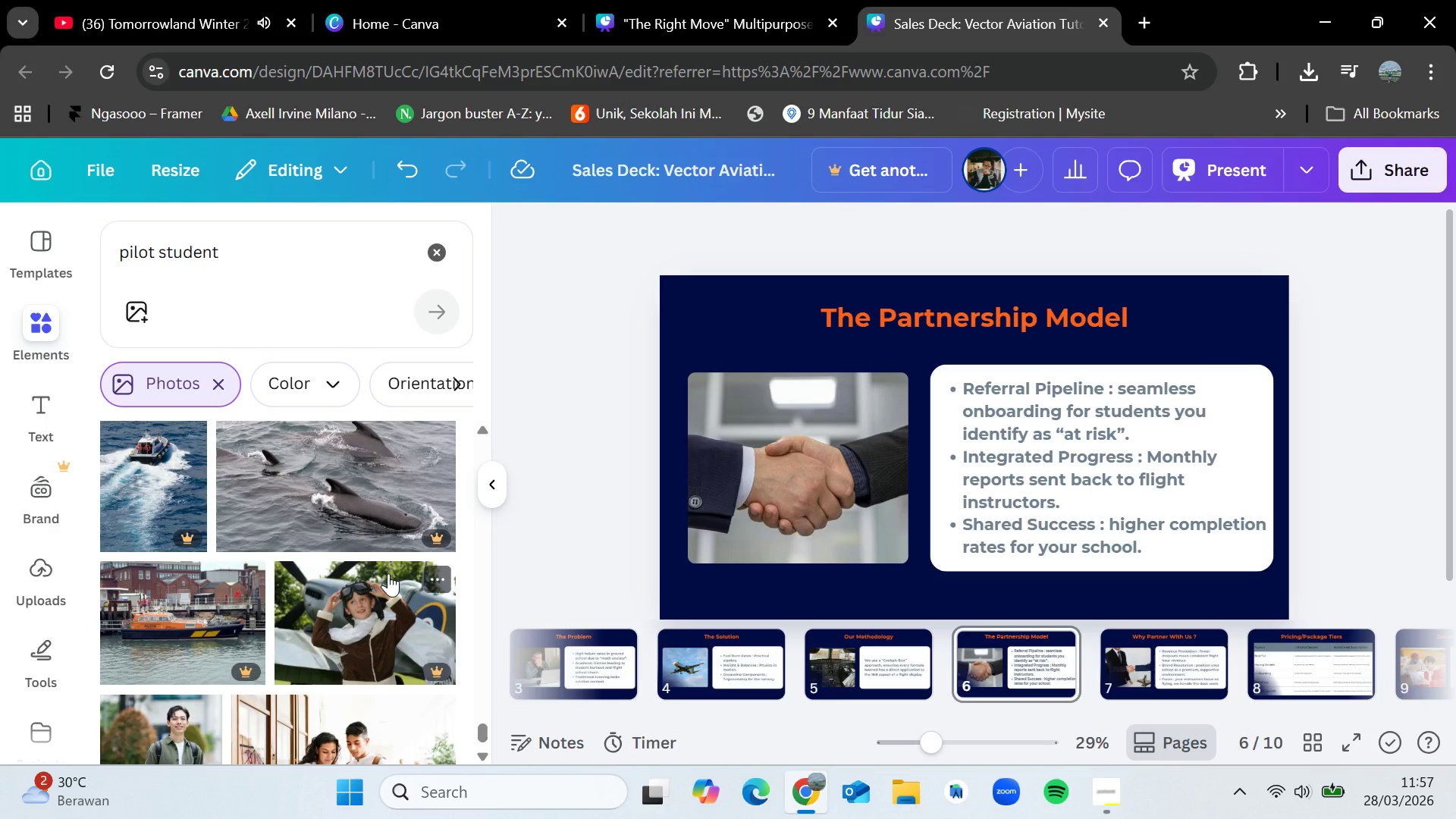 
scroll: coordinate [388, 573], scroll_direction: down, amount: 1.0
 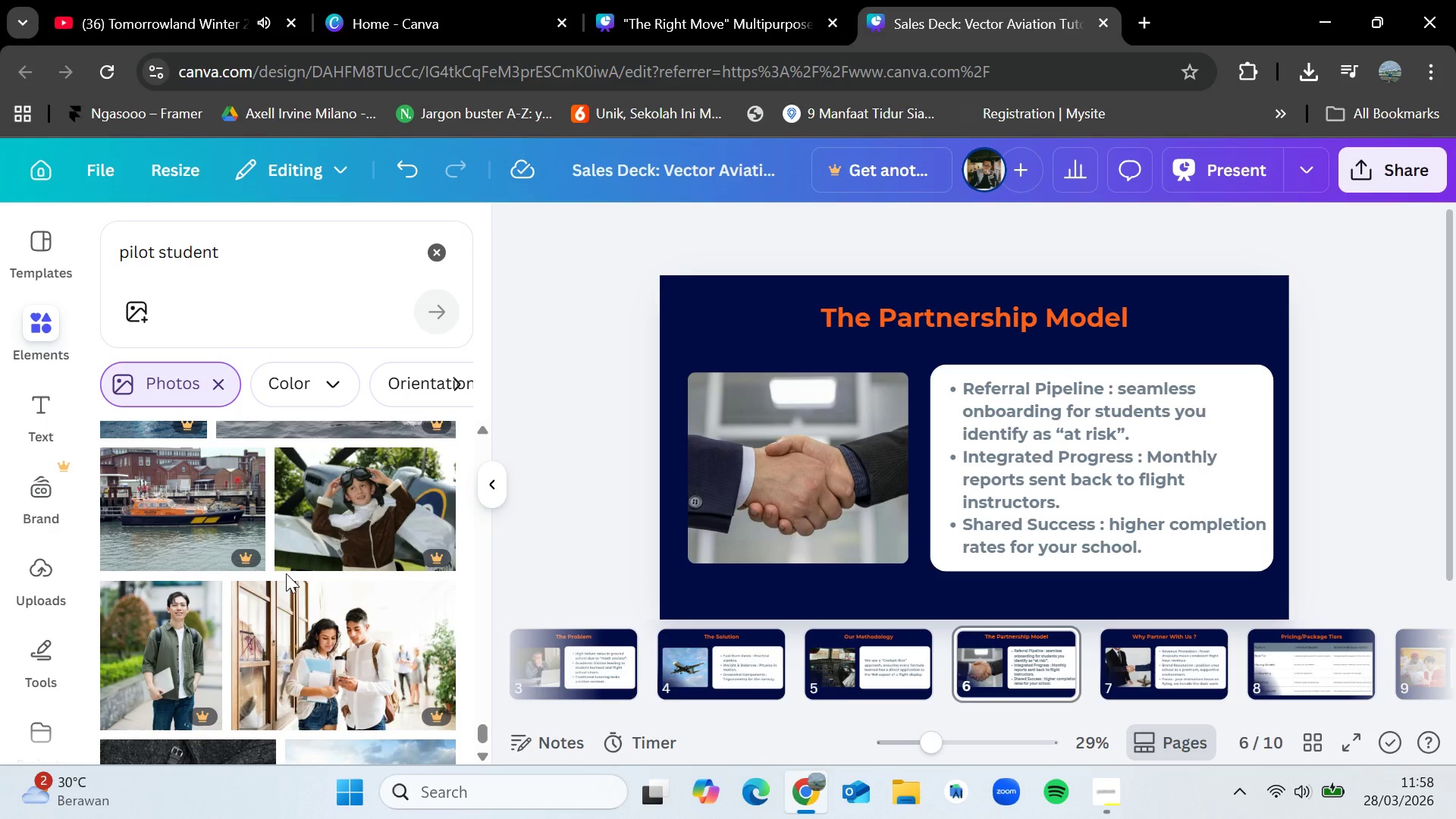 
wait(6.85)
 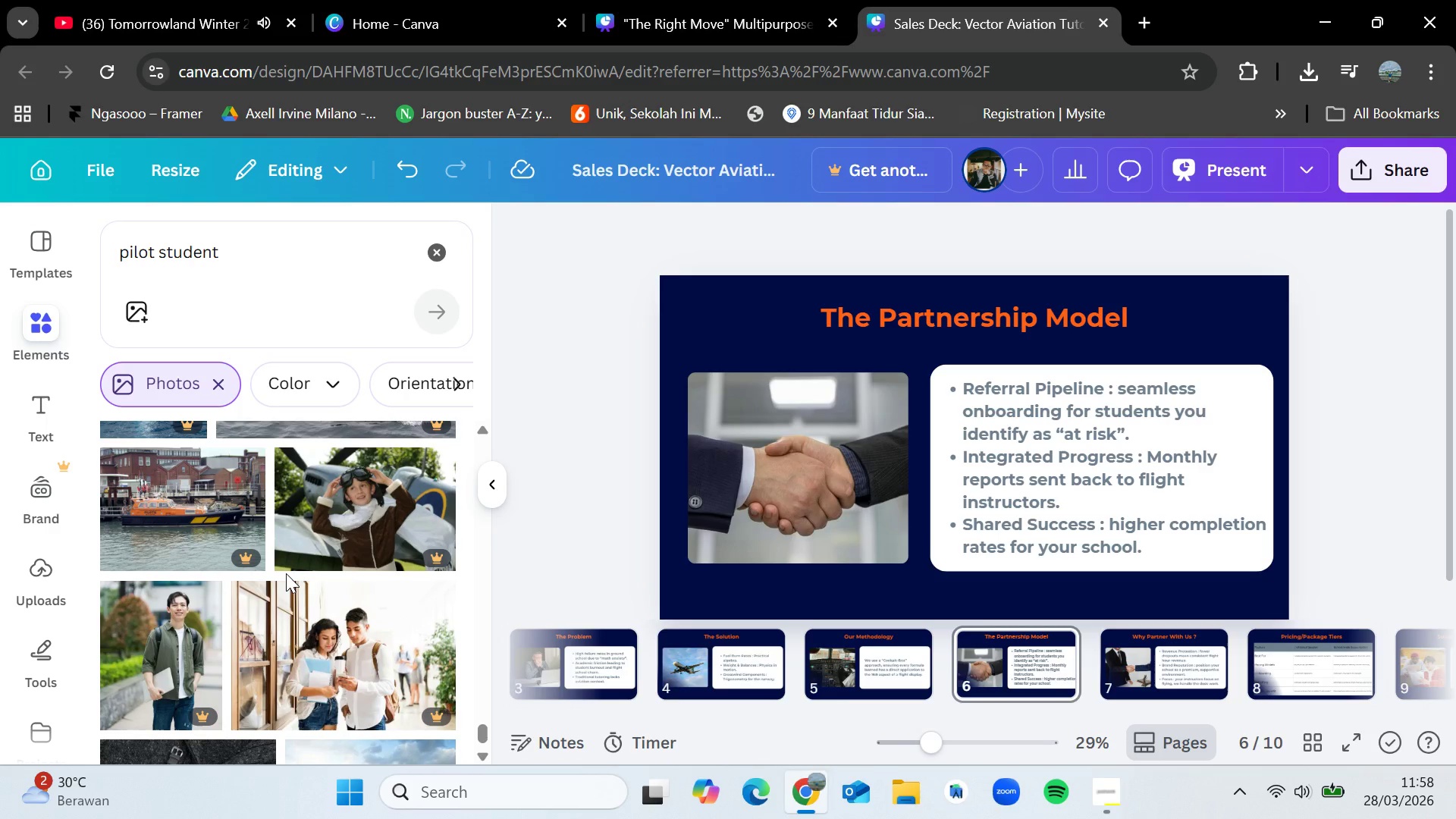 
scroll: coordinate [286, 573], scroll_direction: down, amount: 2.0
 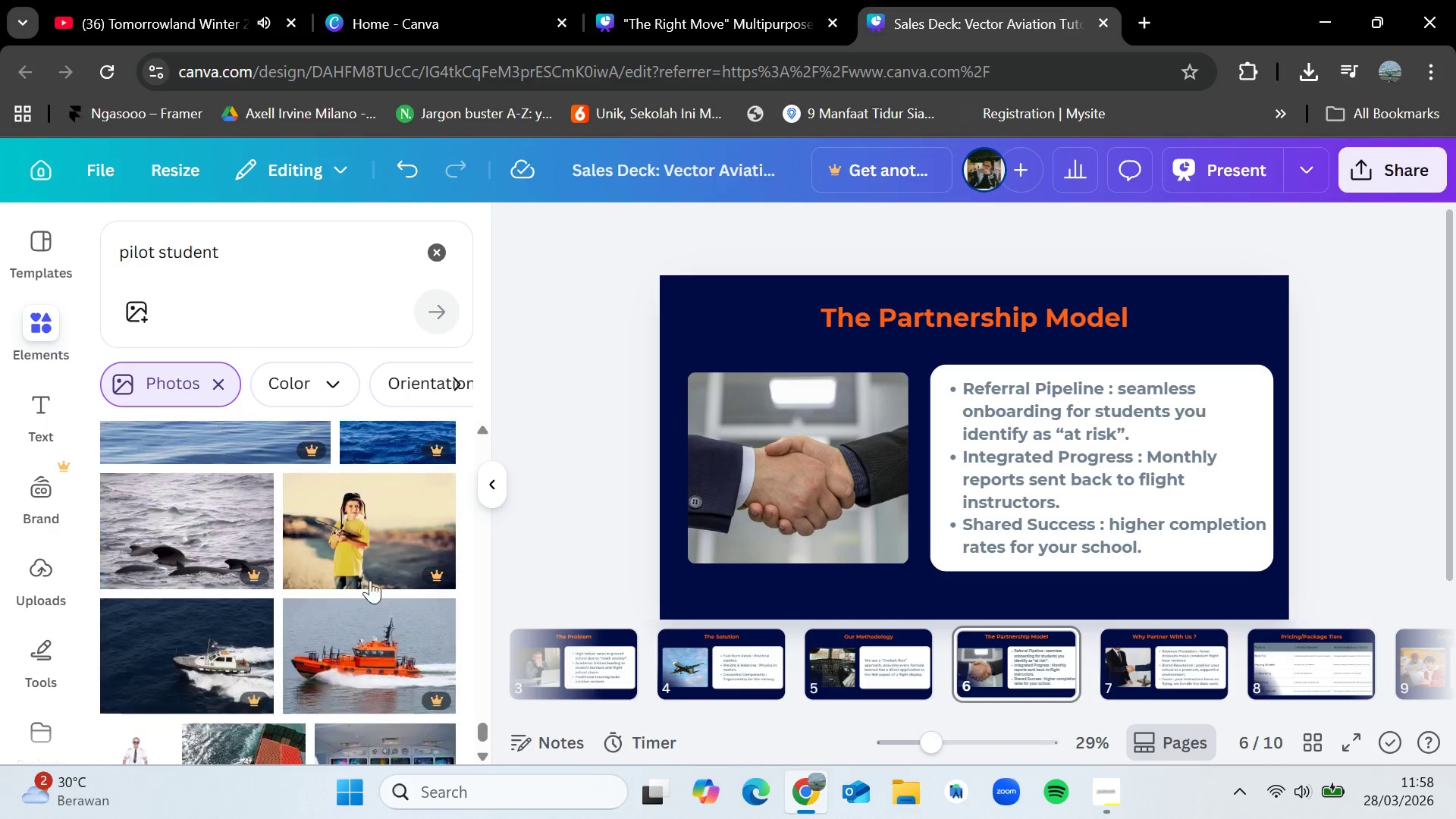 
double_click([689, 657])
 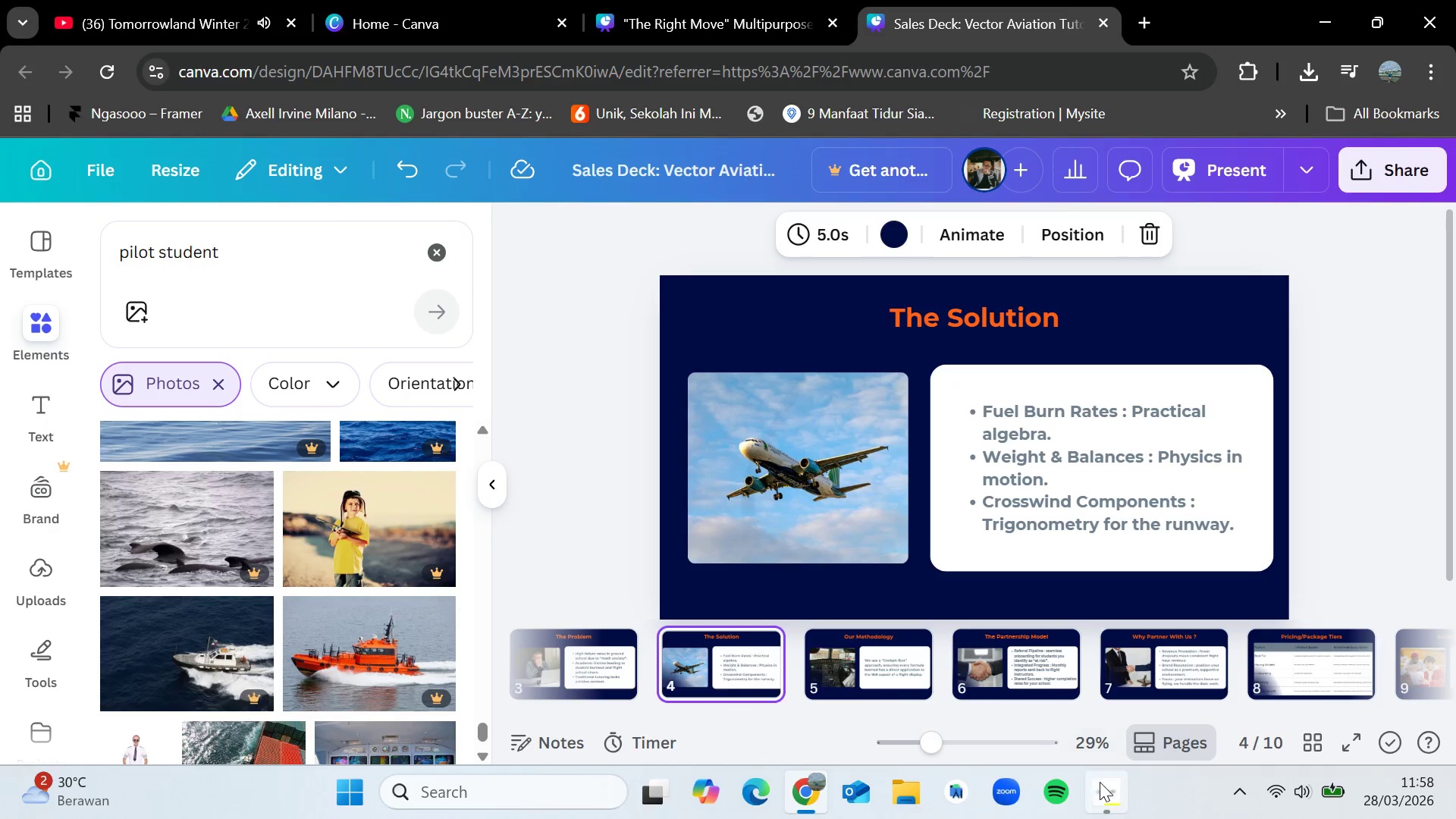 
left_click([1102, 784])